 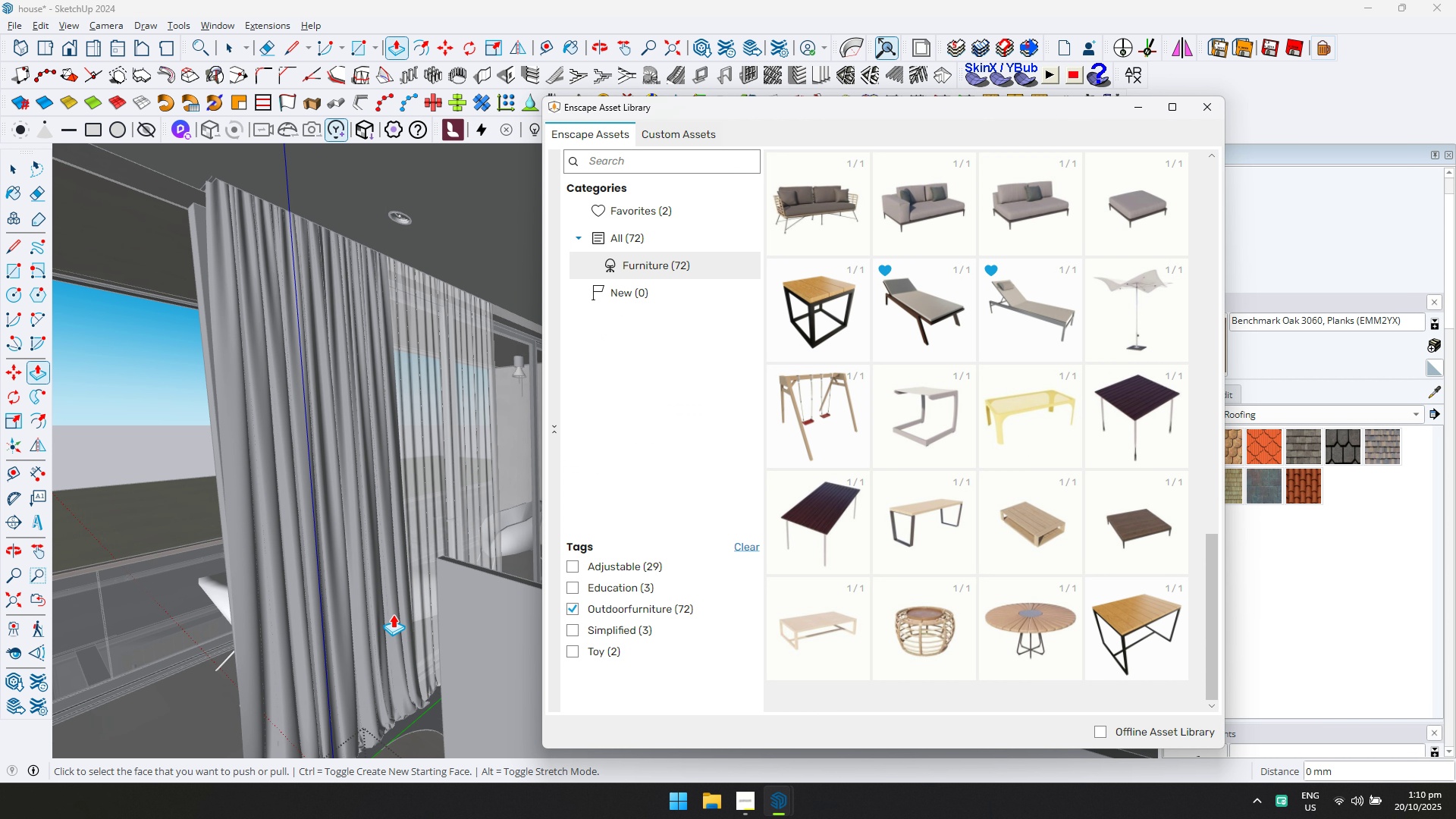 
key(Alt+Tab)
 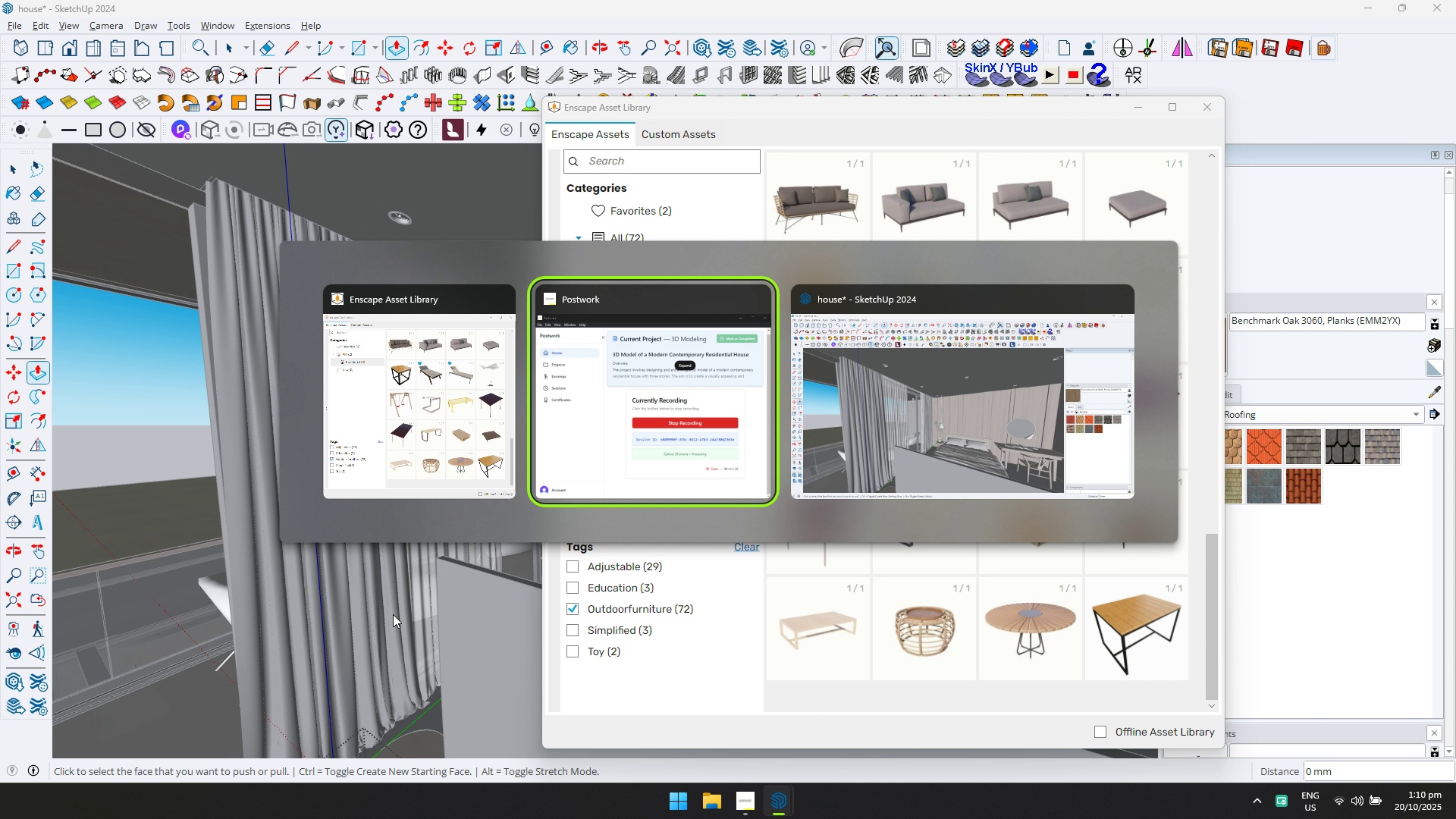 
key(Alt+Tab)
 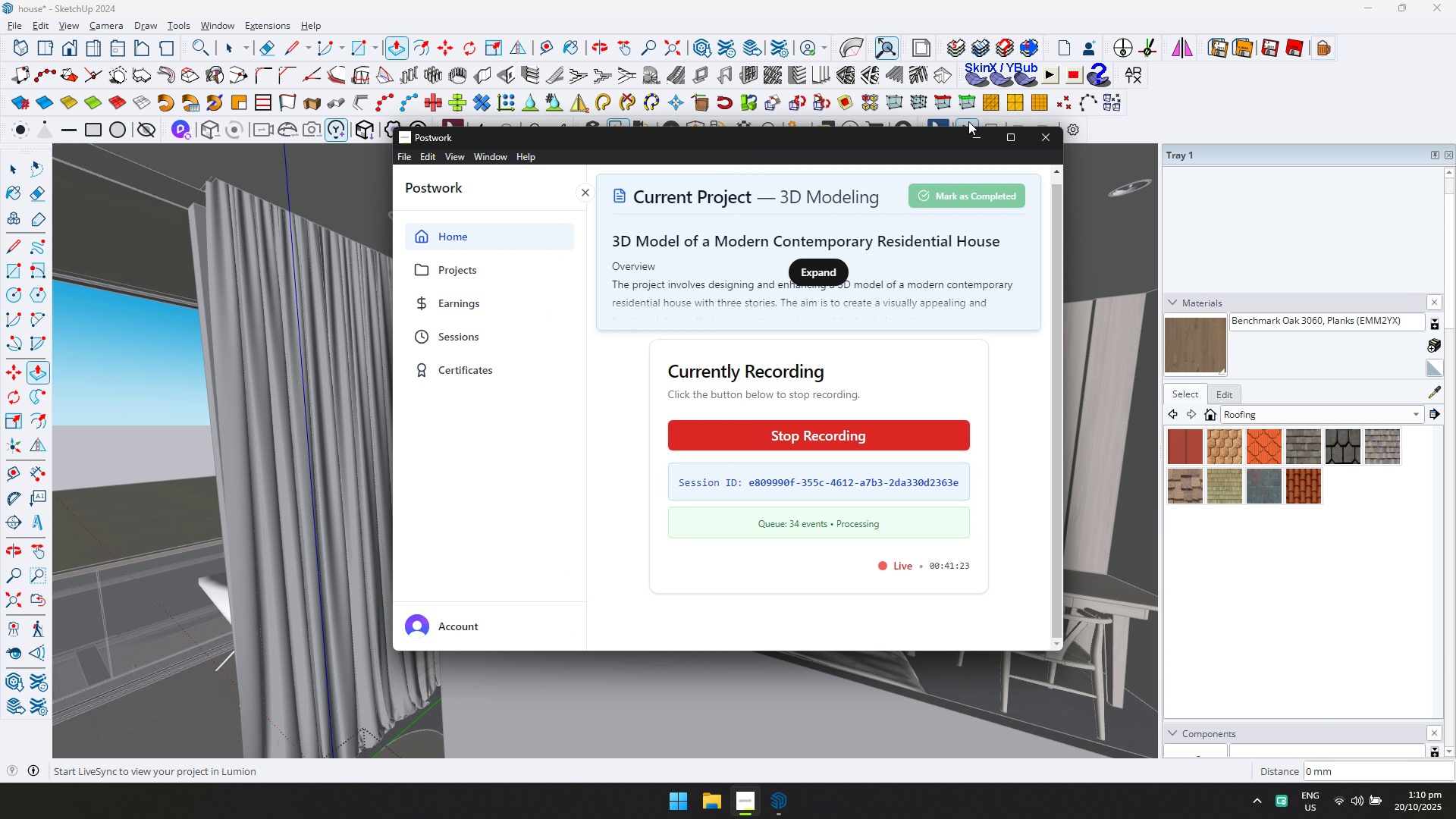 
hold_key(key=ShiftLeft, duration=0.73)
 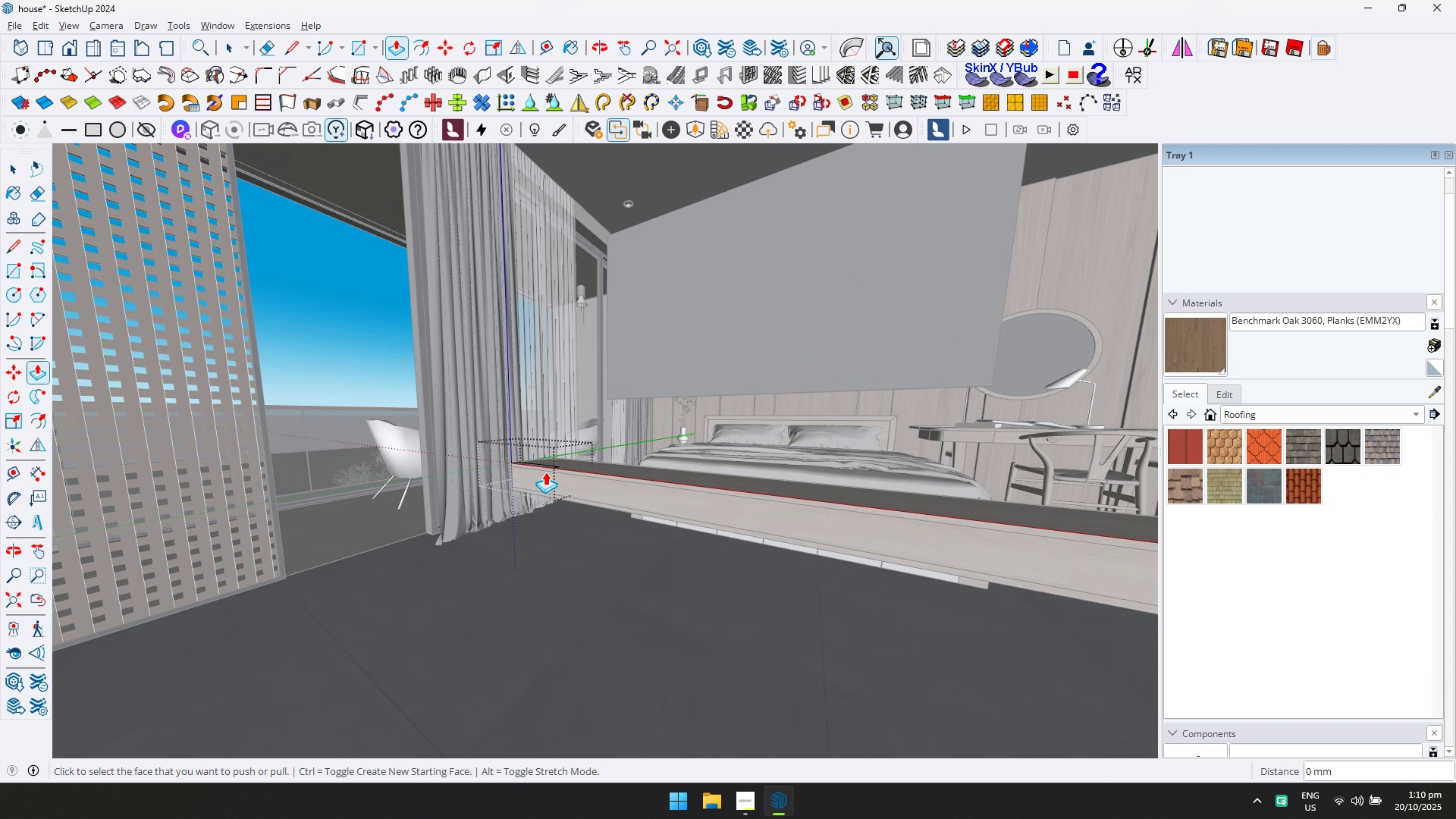 
scroll: coordinate [549, 485], scroll_direction: up, amount: 5.0
 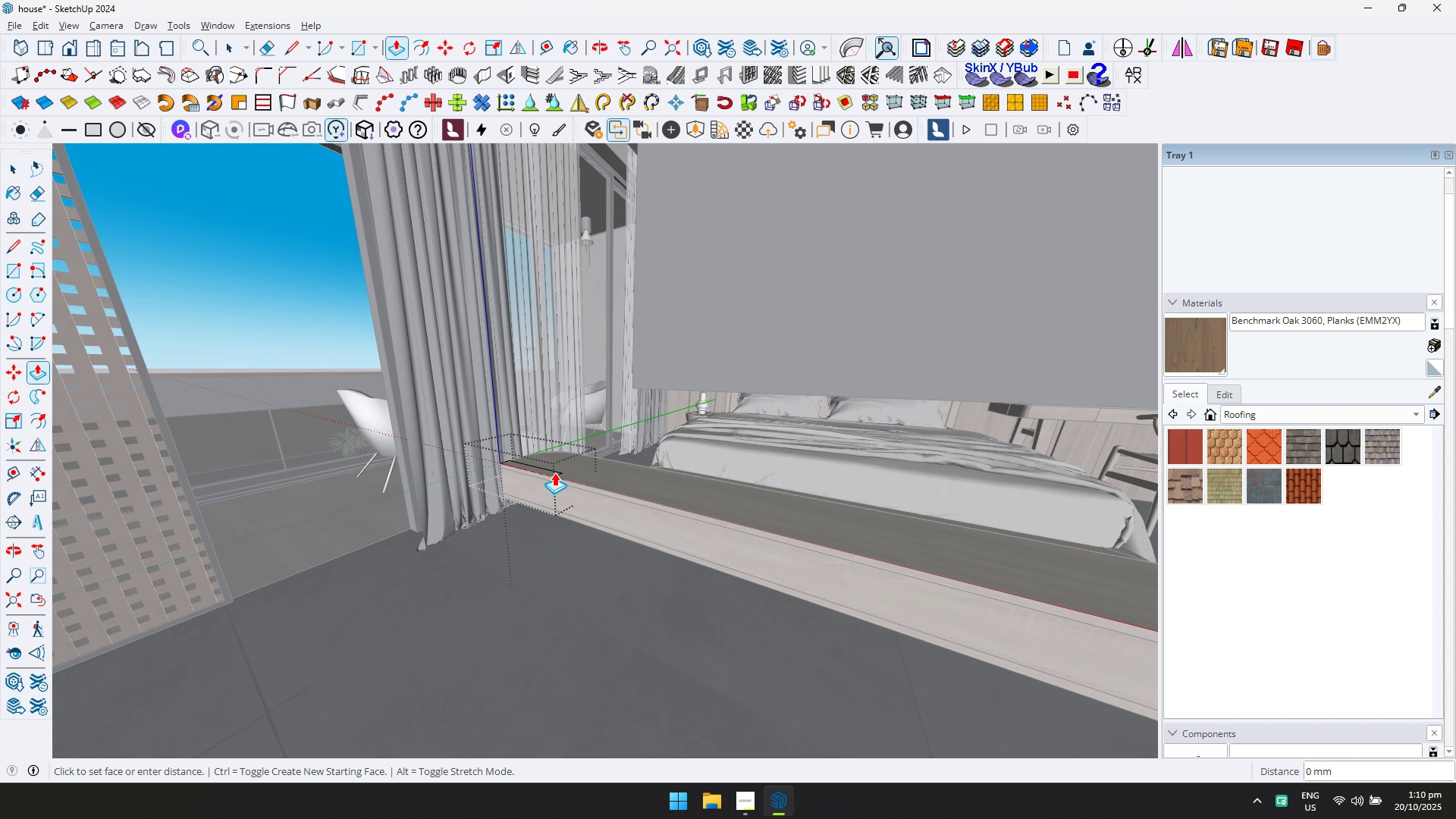 
scroll: coordinate [570, 366], scroll_direction: down, amount: 3.0
 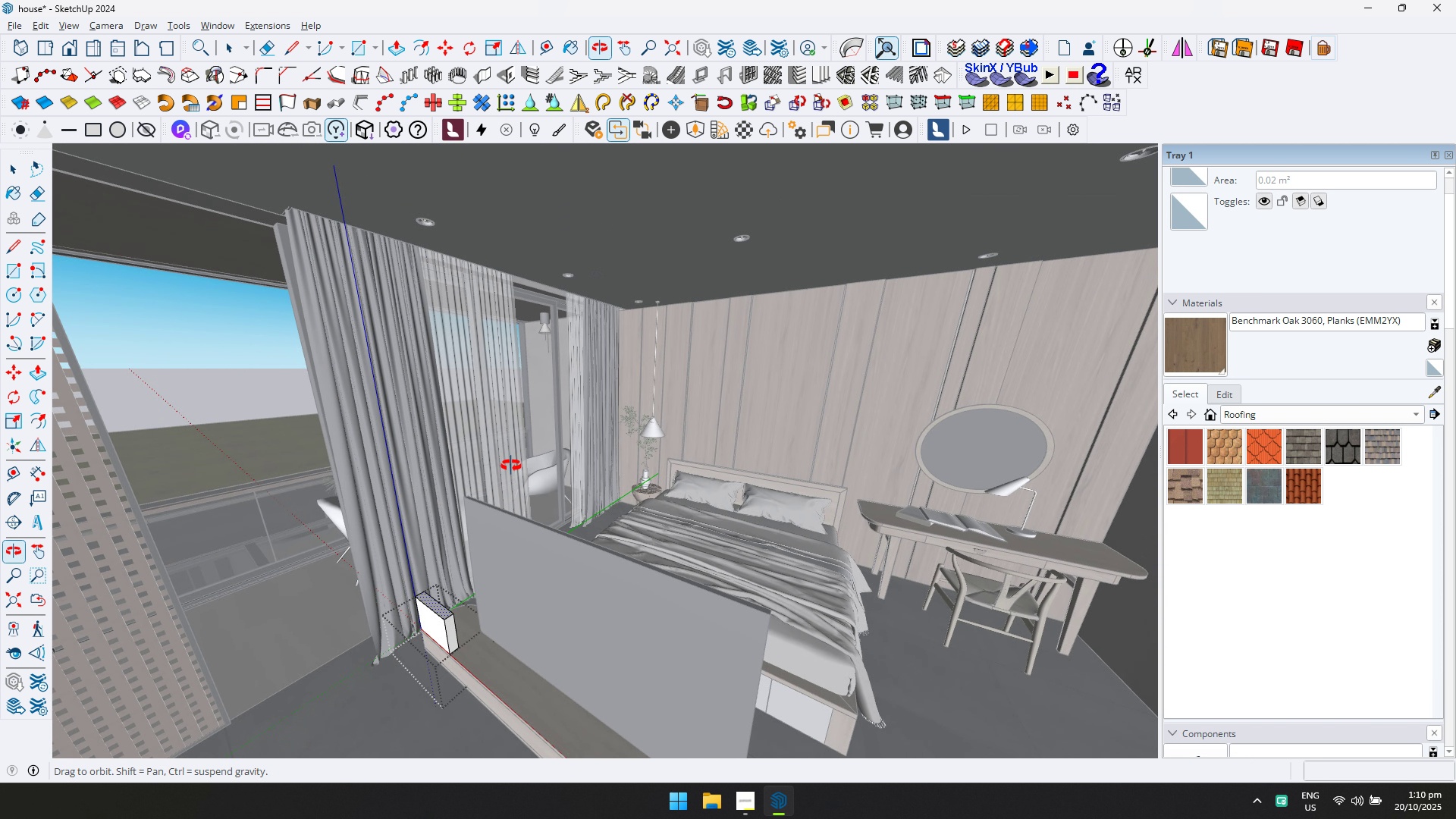 
hold_key(key=ShiftLeft, duration=0.52)
 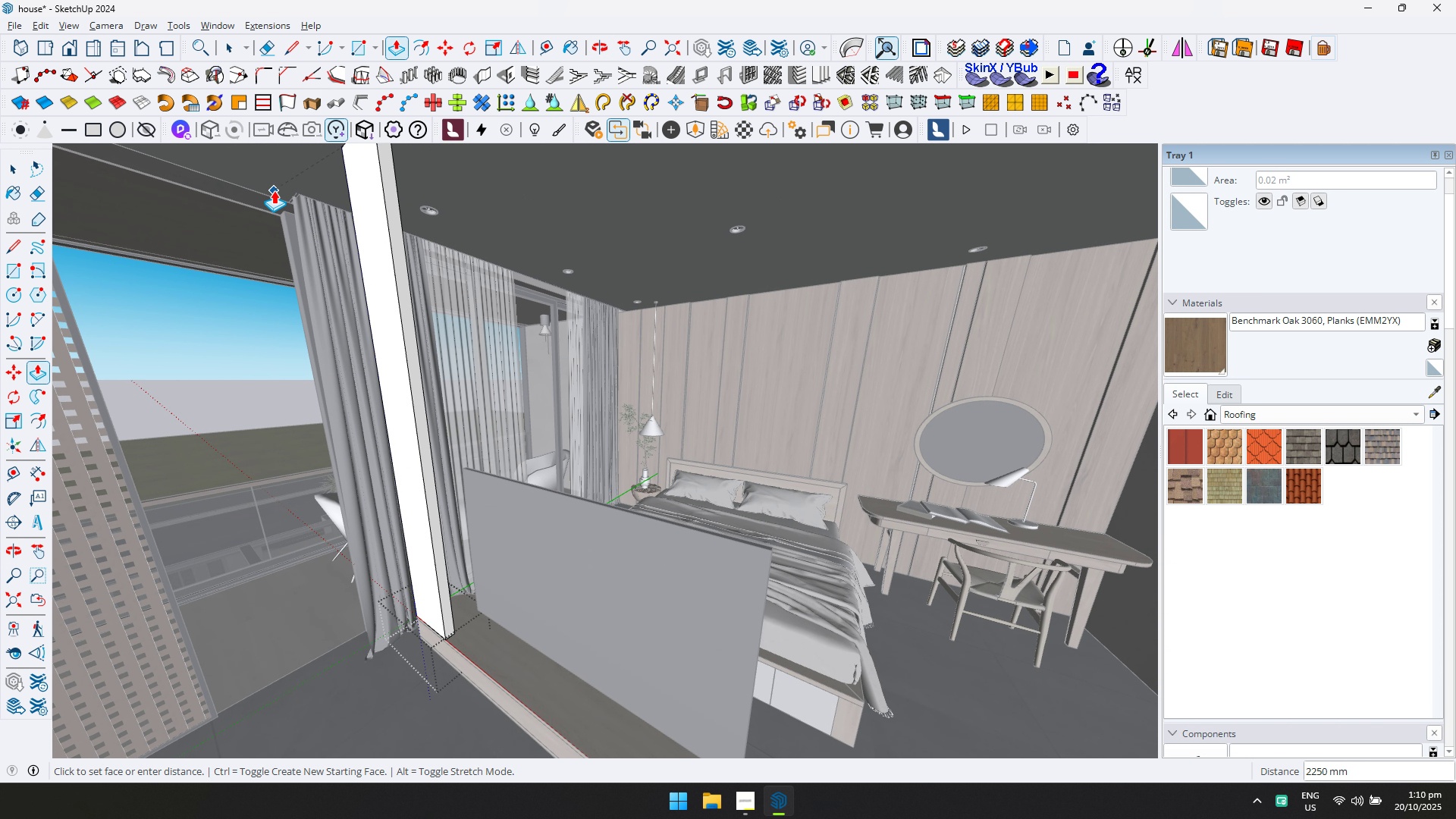 
left_click([271, 196])
 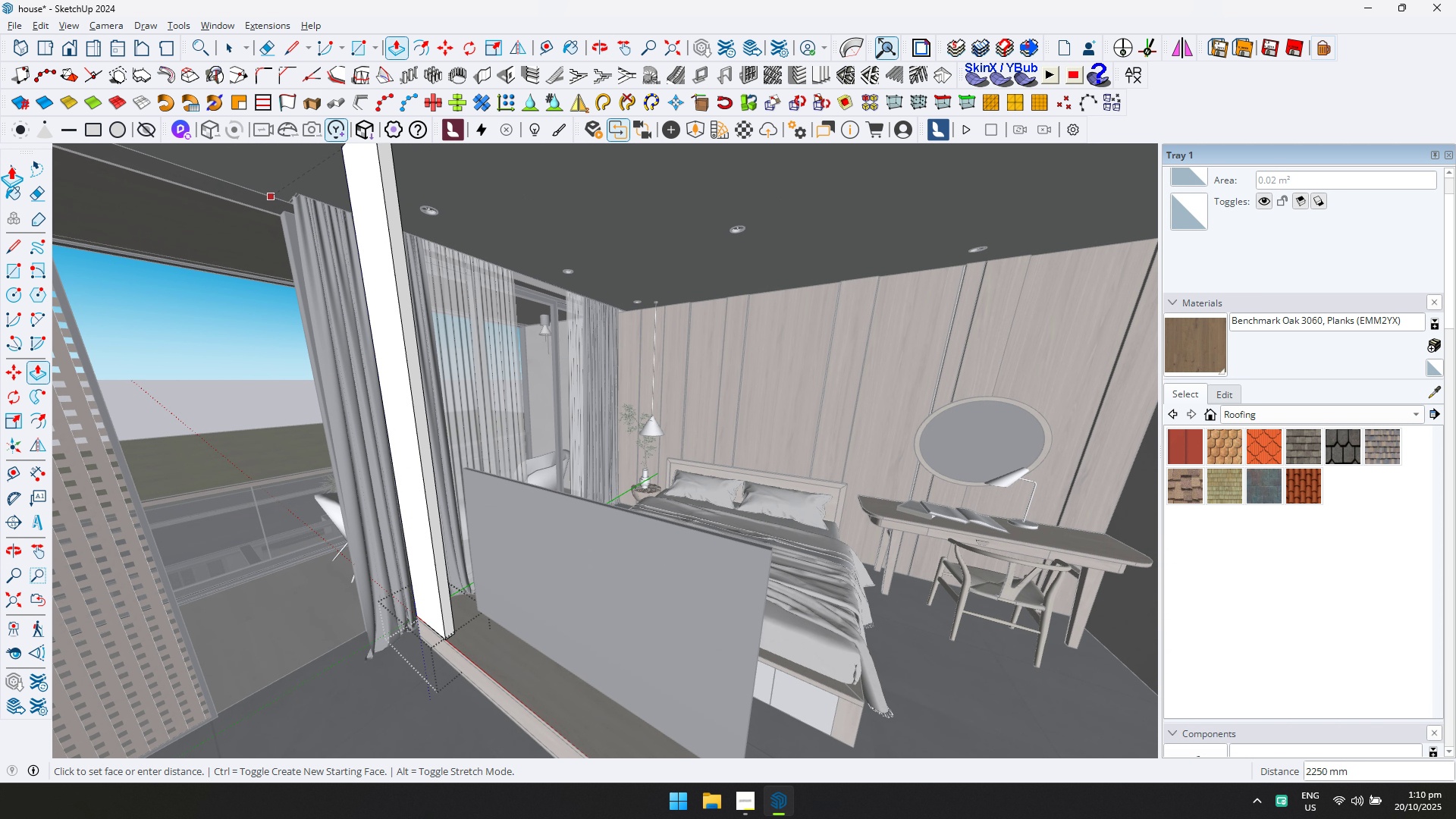 
scroll: coordinate [10, 165], scroll_direction: up, amount: 4.0
 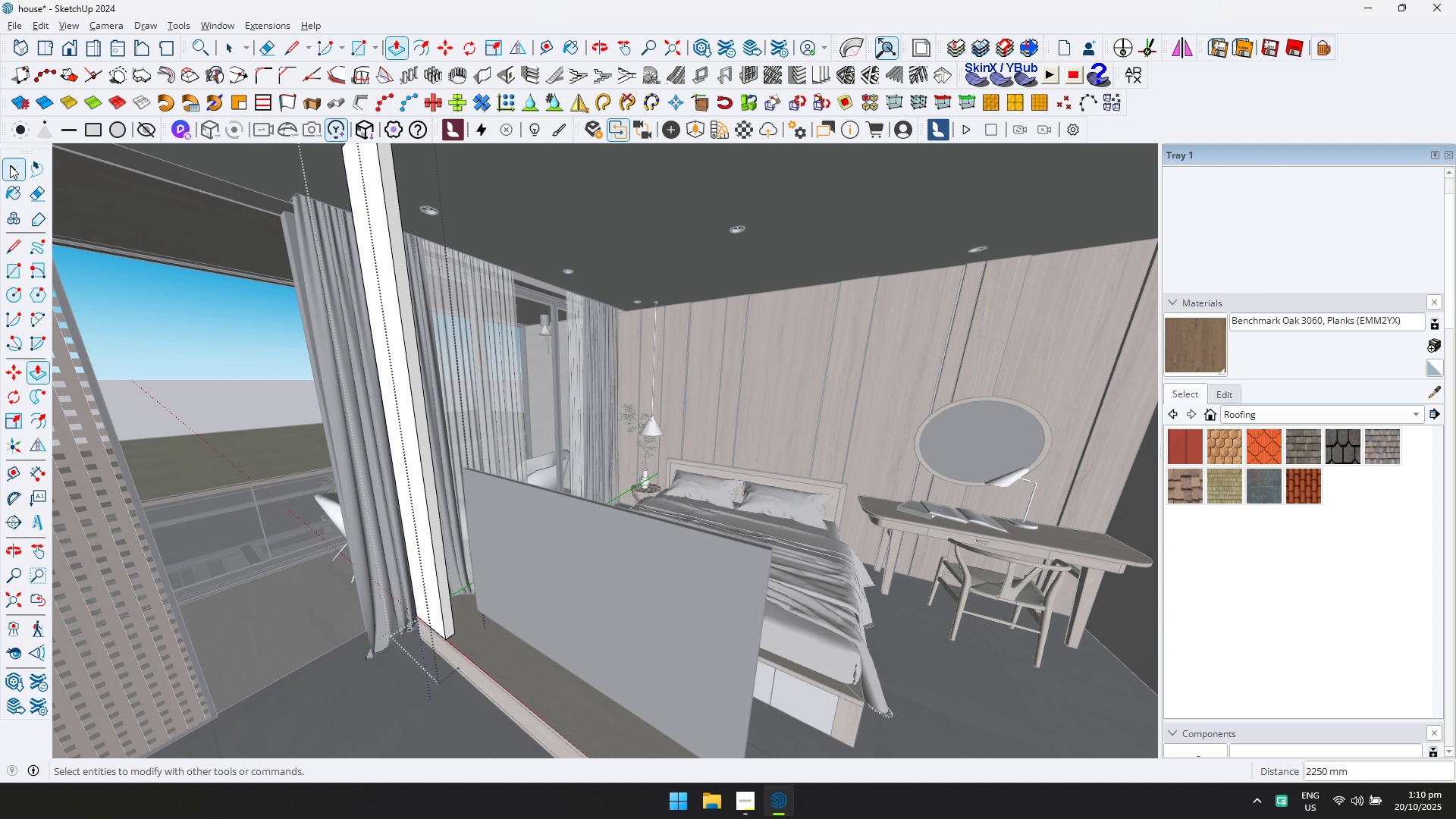 
left_click([10, 165])
 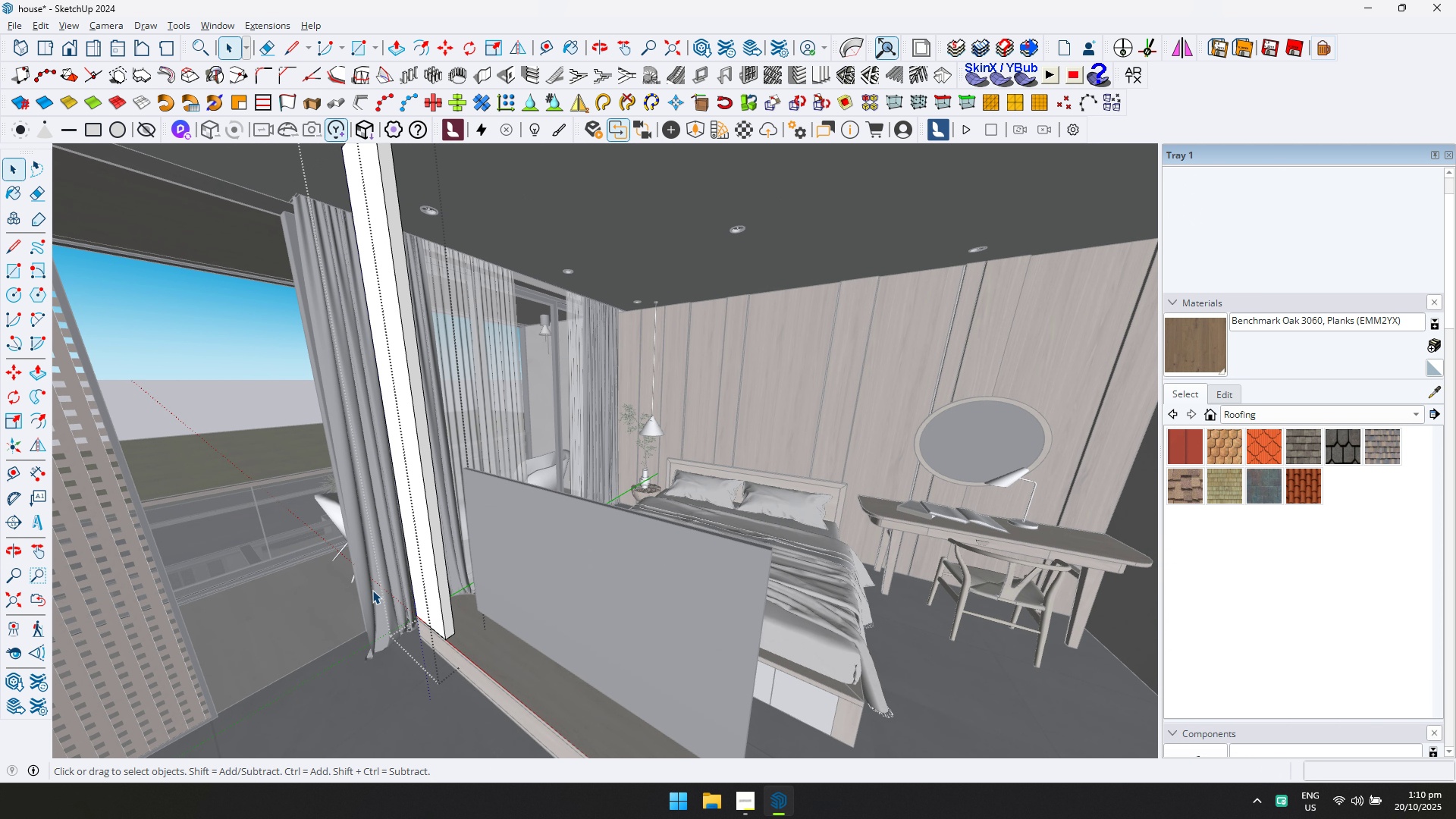 
key(Escape)
 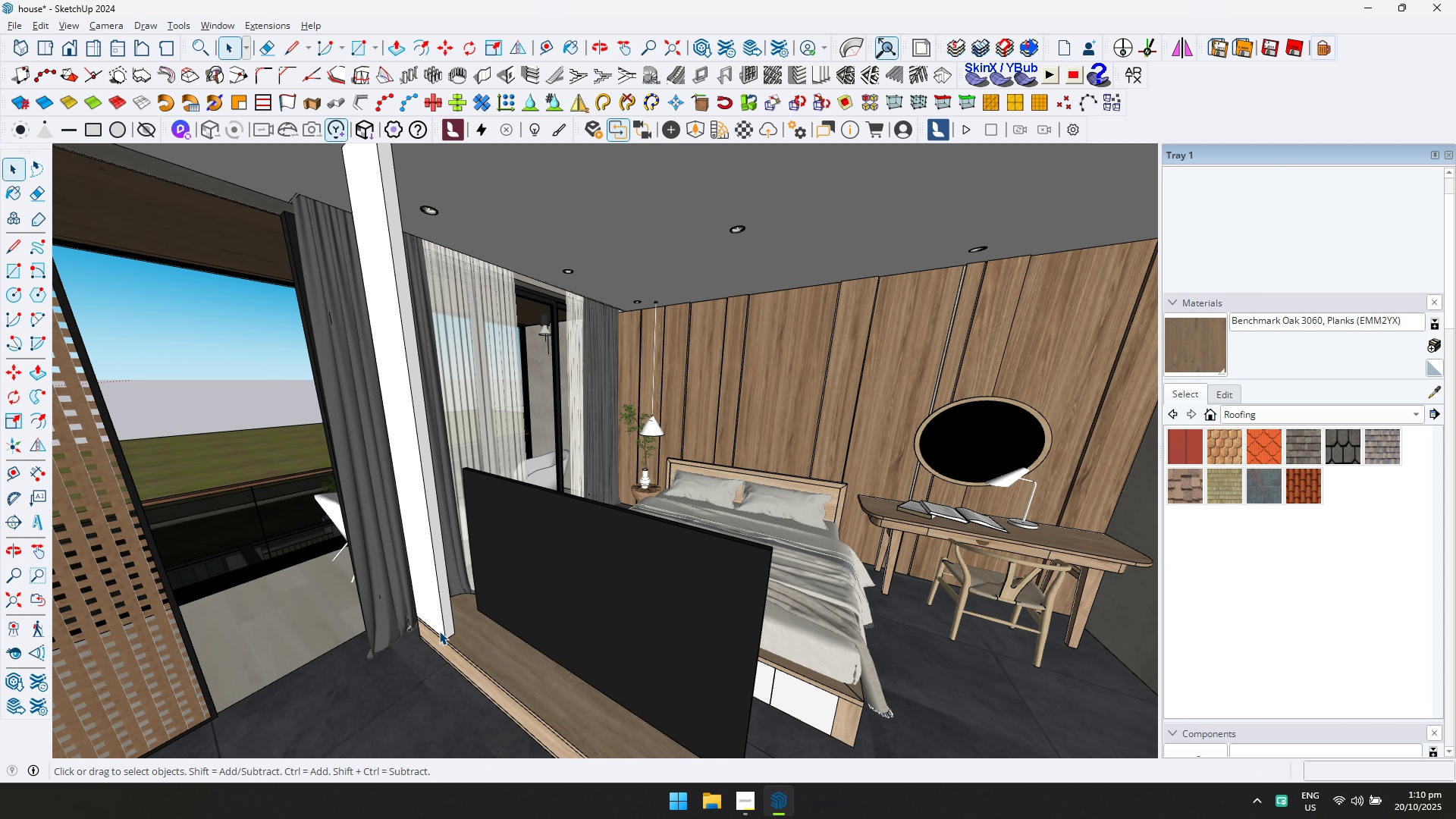 
left_click([439, 631])
 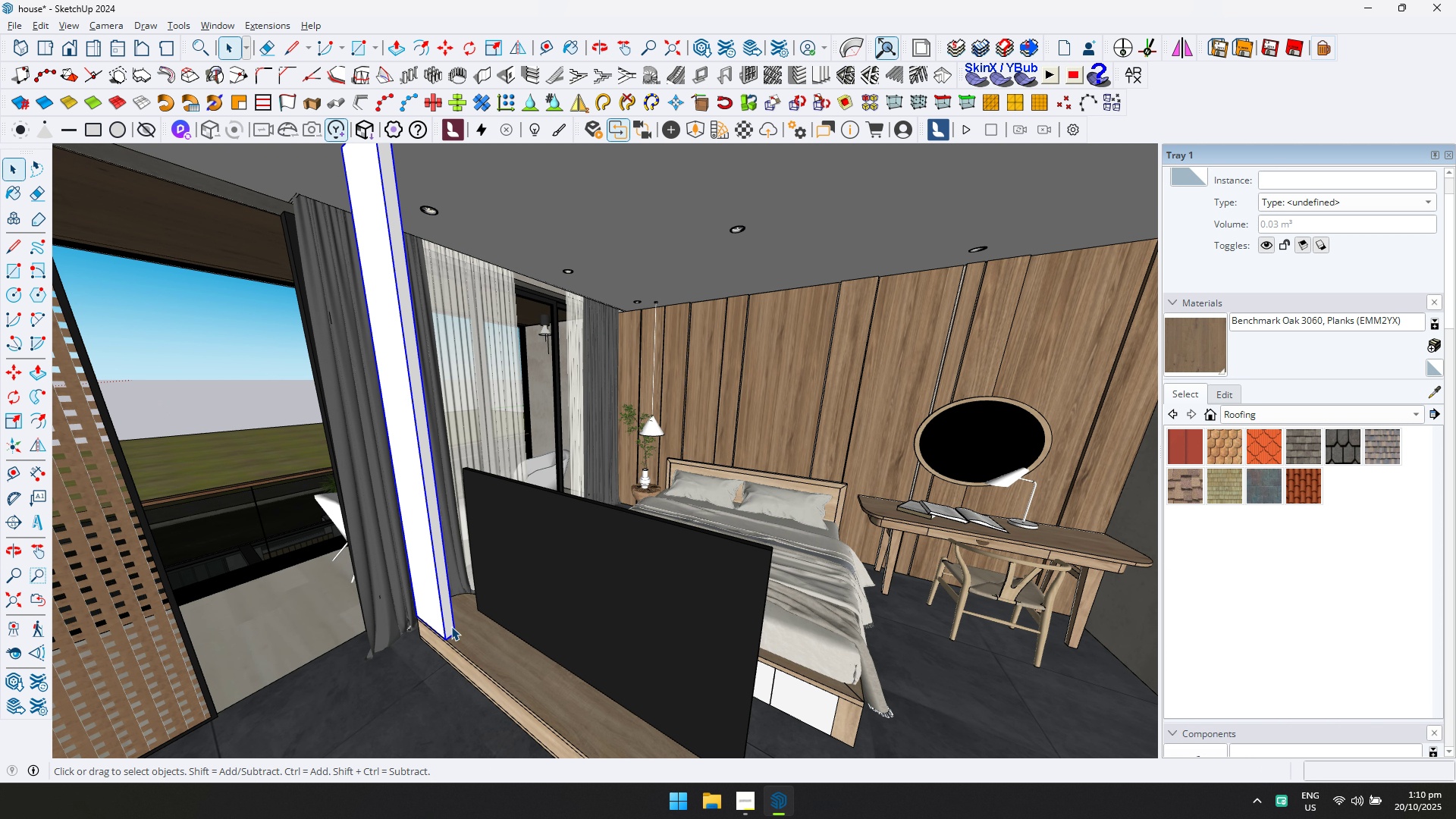 
key(M)
 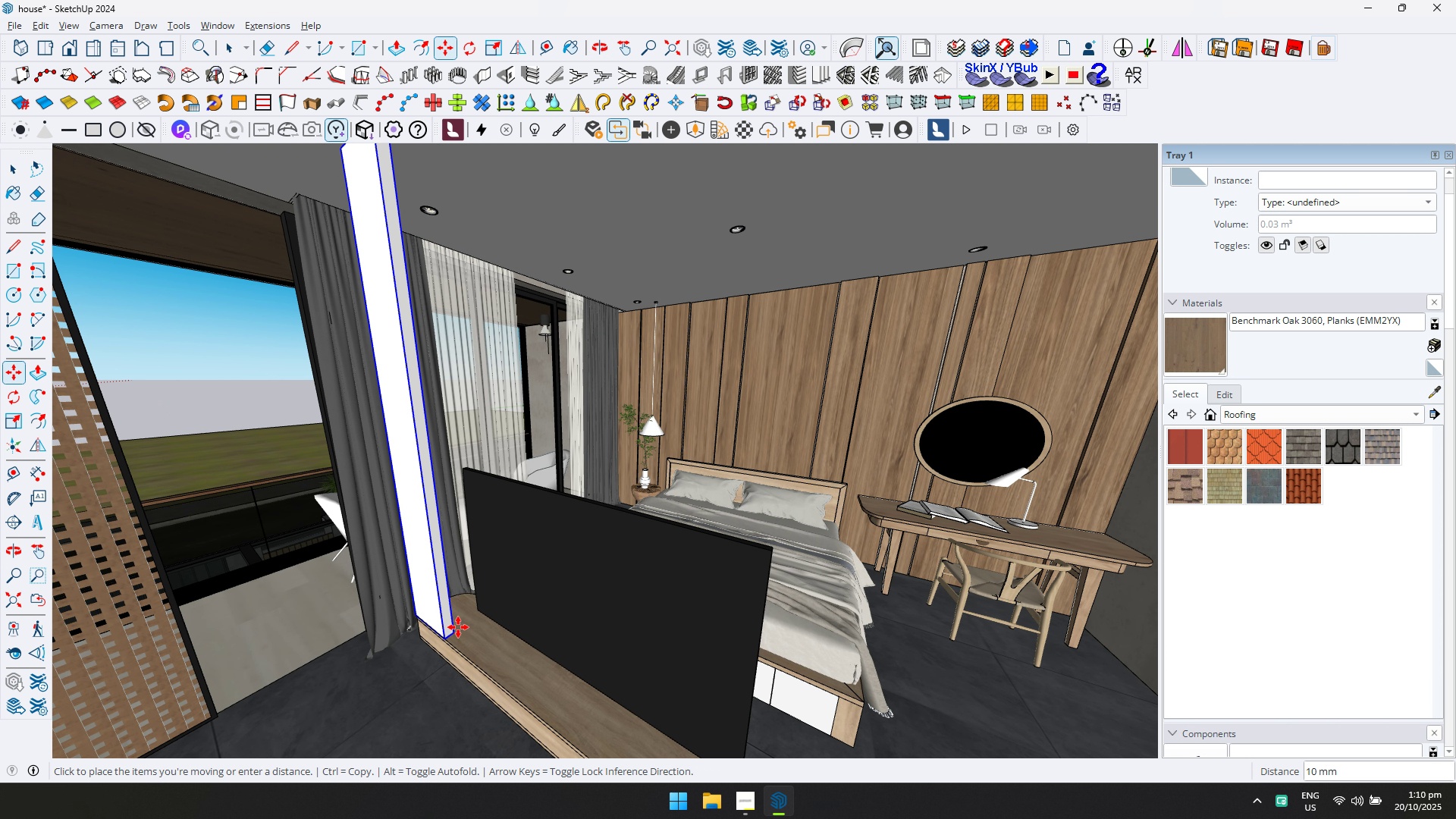 
key(ArrowLeft)
 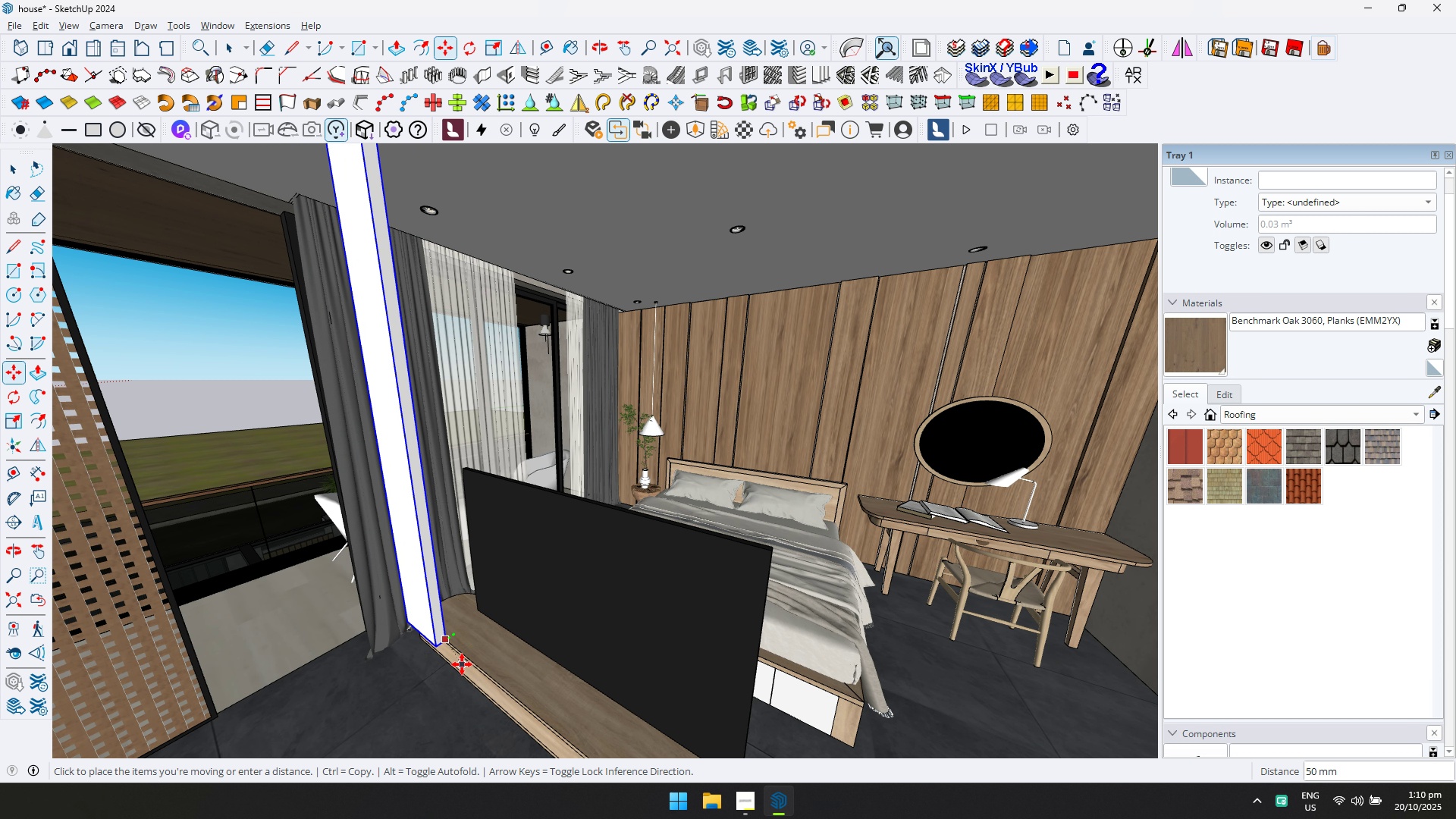 
left_click([462, 664])
 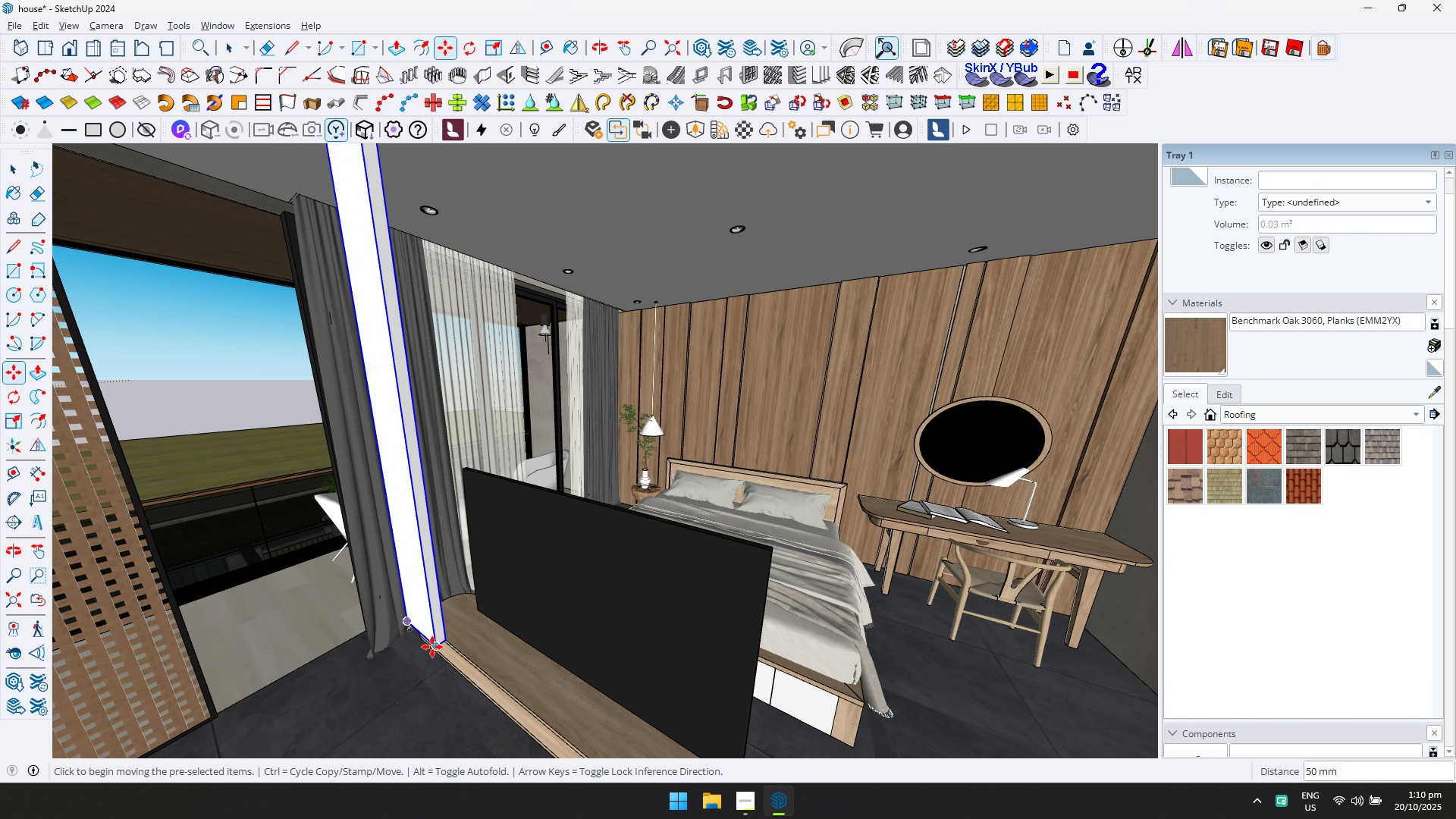 
left_click([432, 647])
 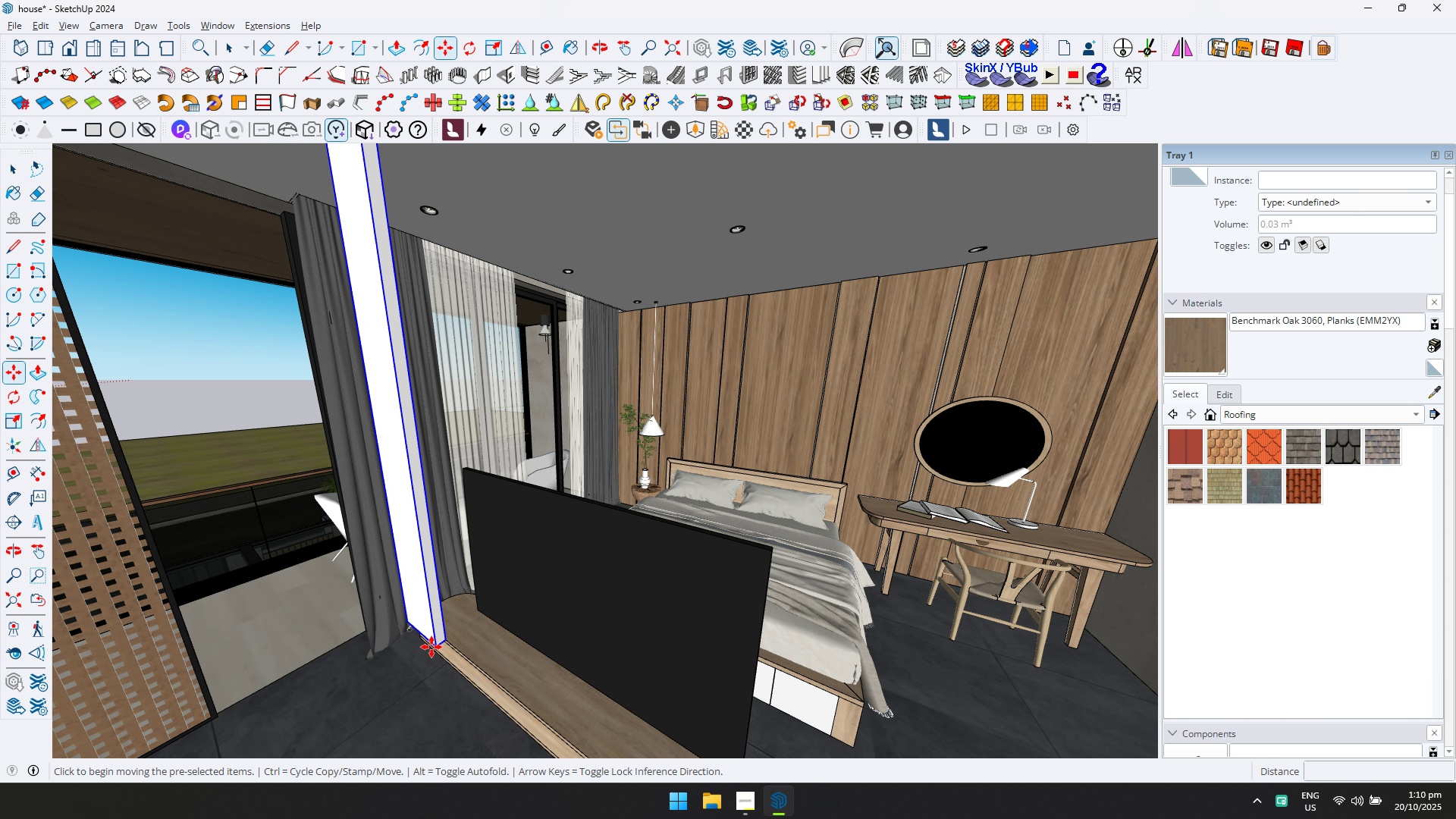 
key(ArrowUp)